 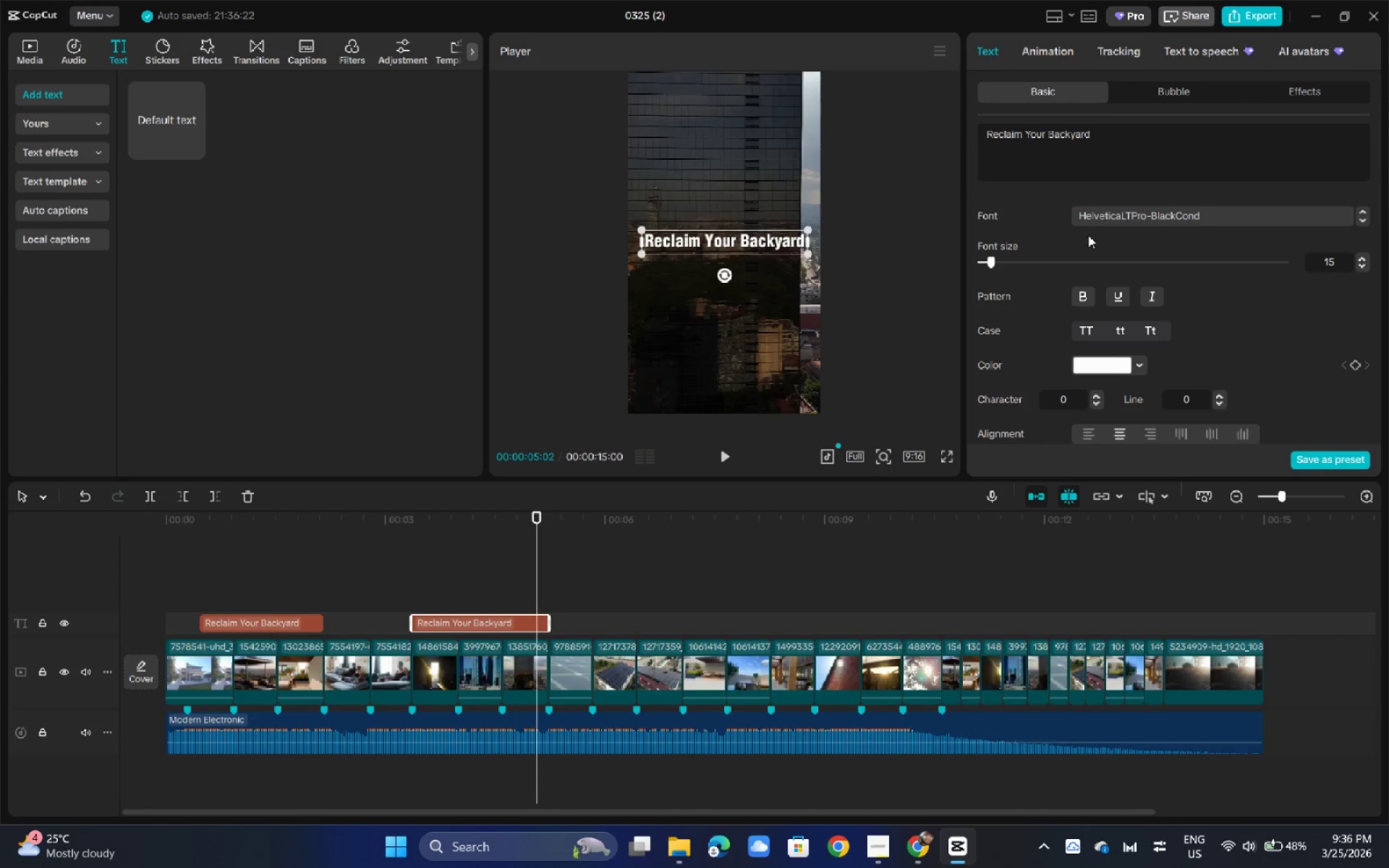 
left_click([1113, 169])
 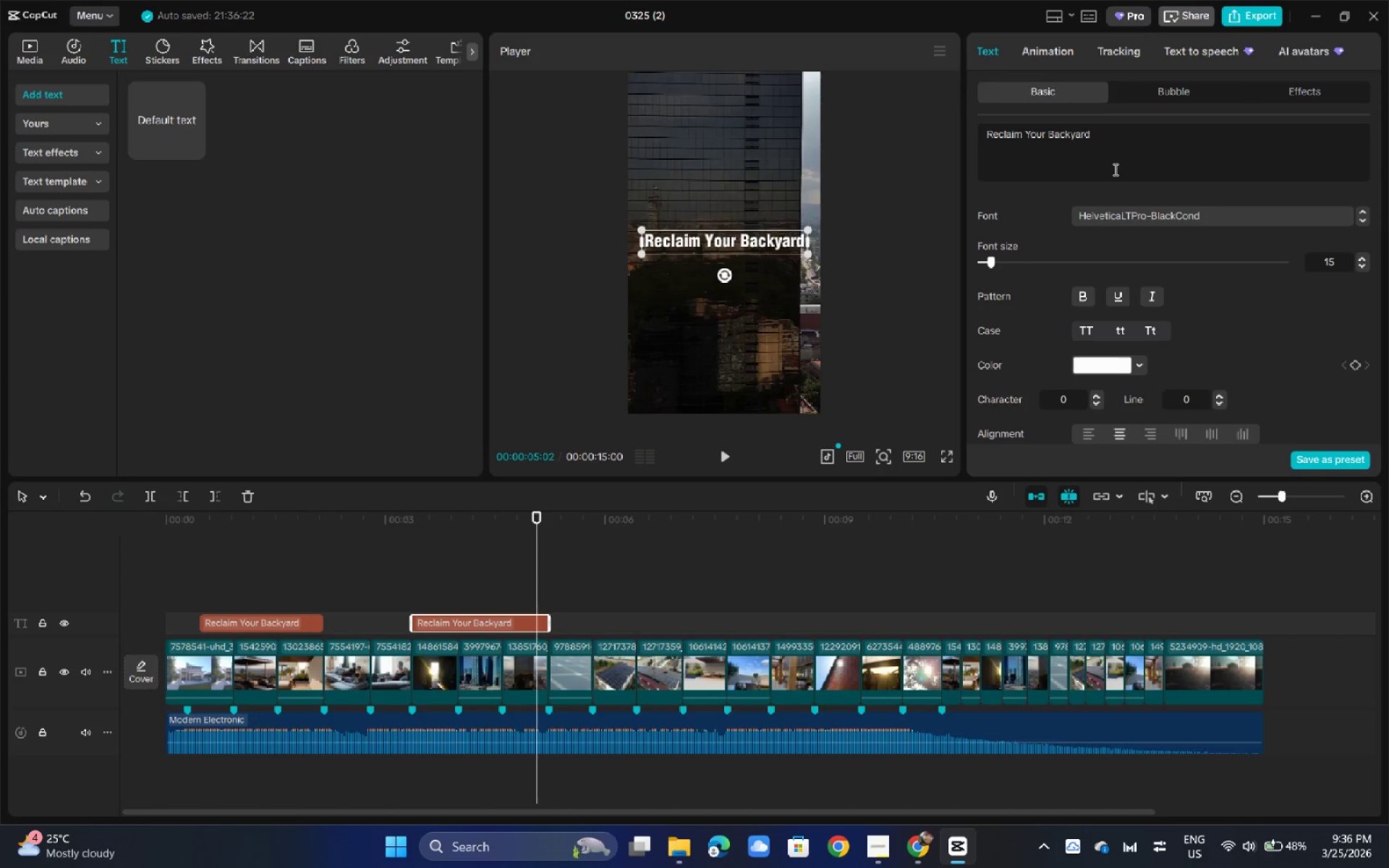 
hold_key(key=ControlLeft, duration=0.98)
 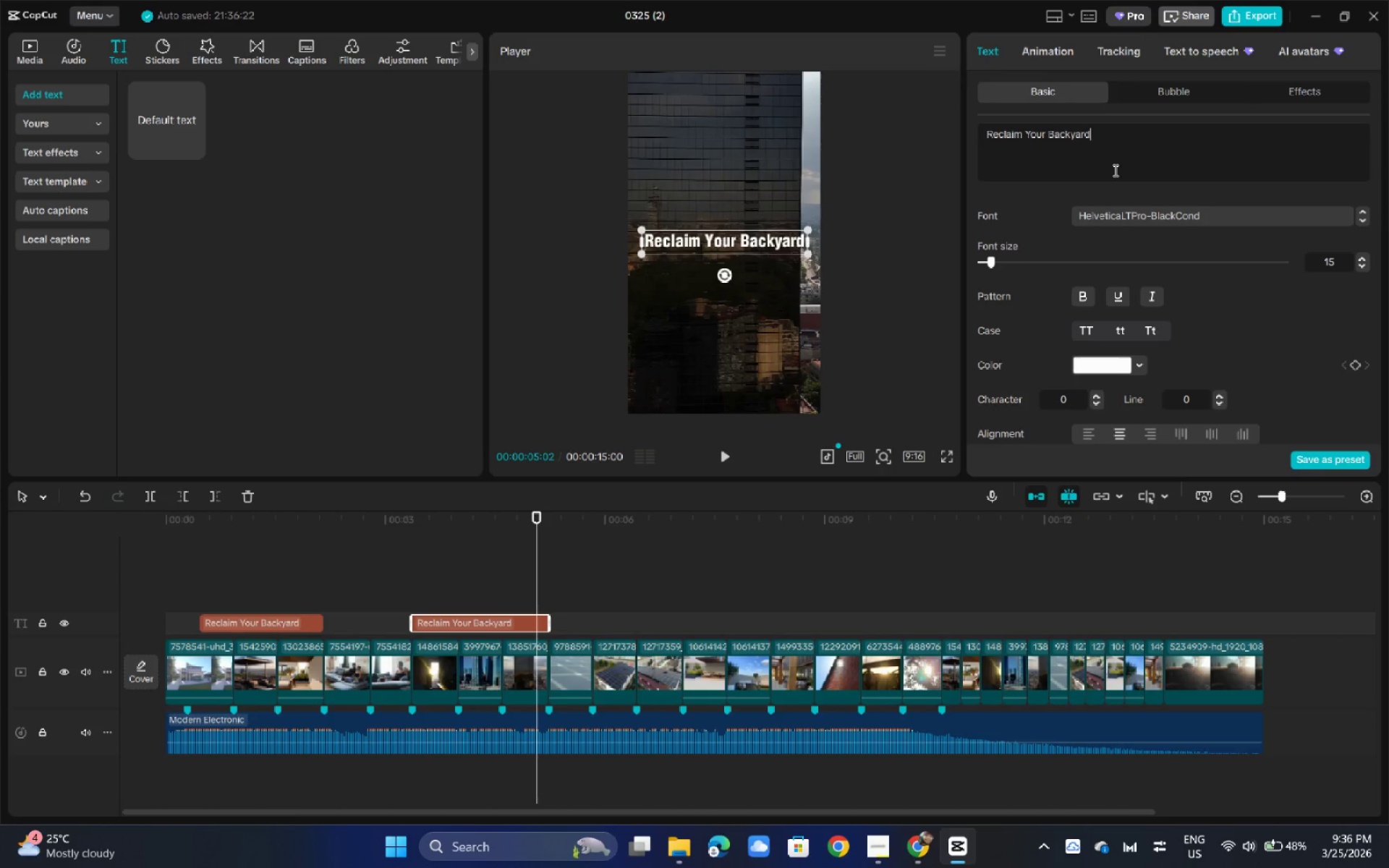 
key(Control+A)
 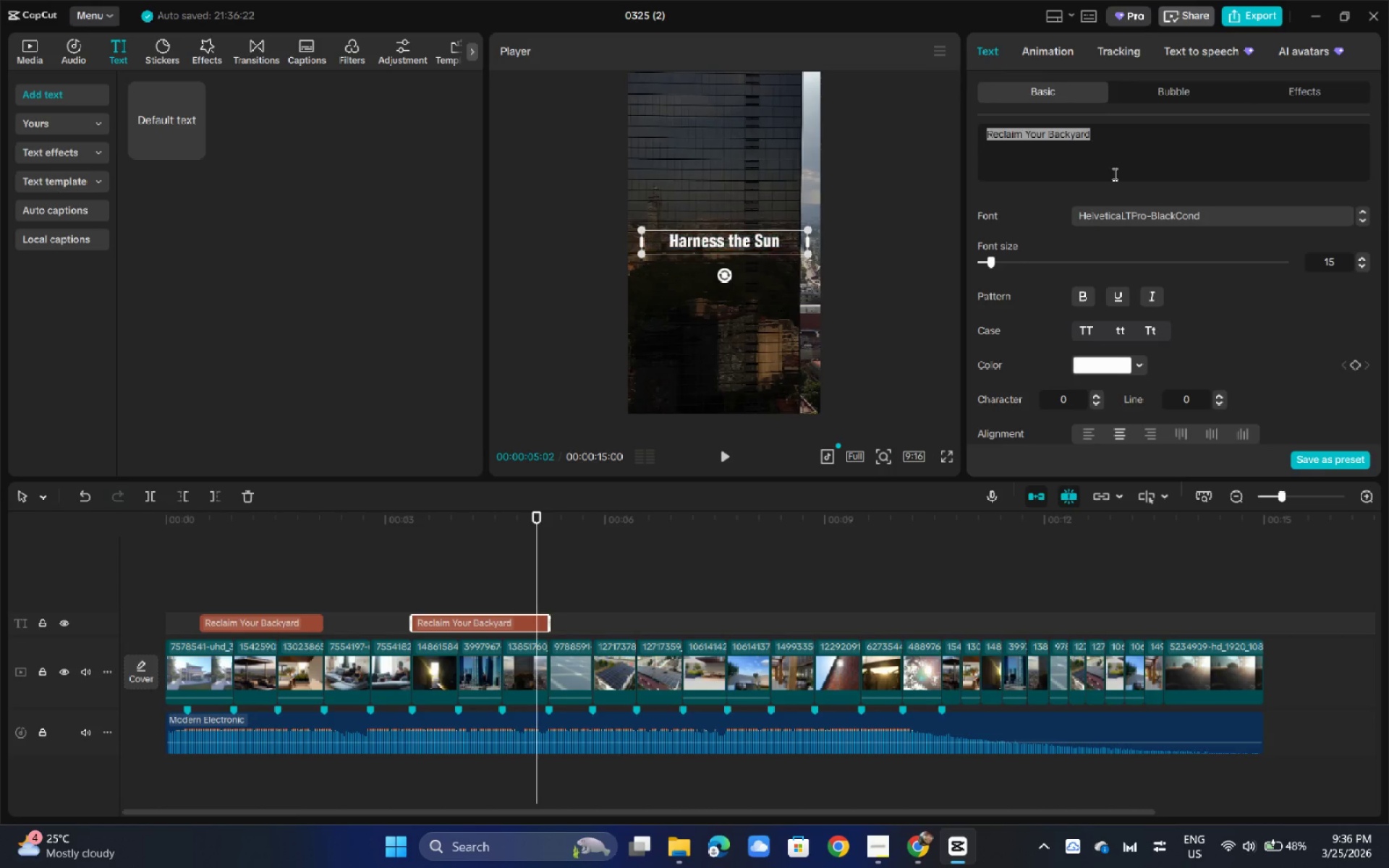 
key(Control+ControlLeft)
 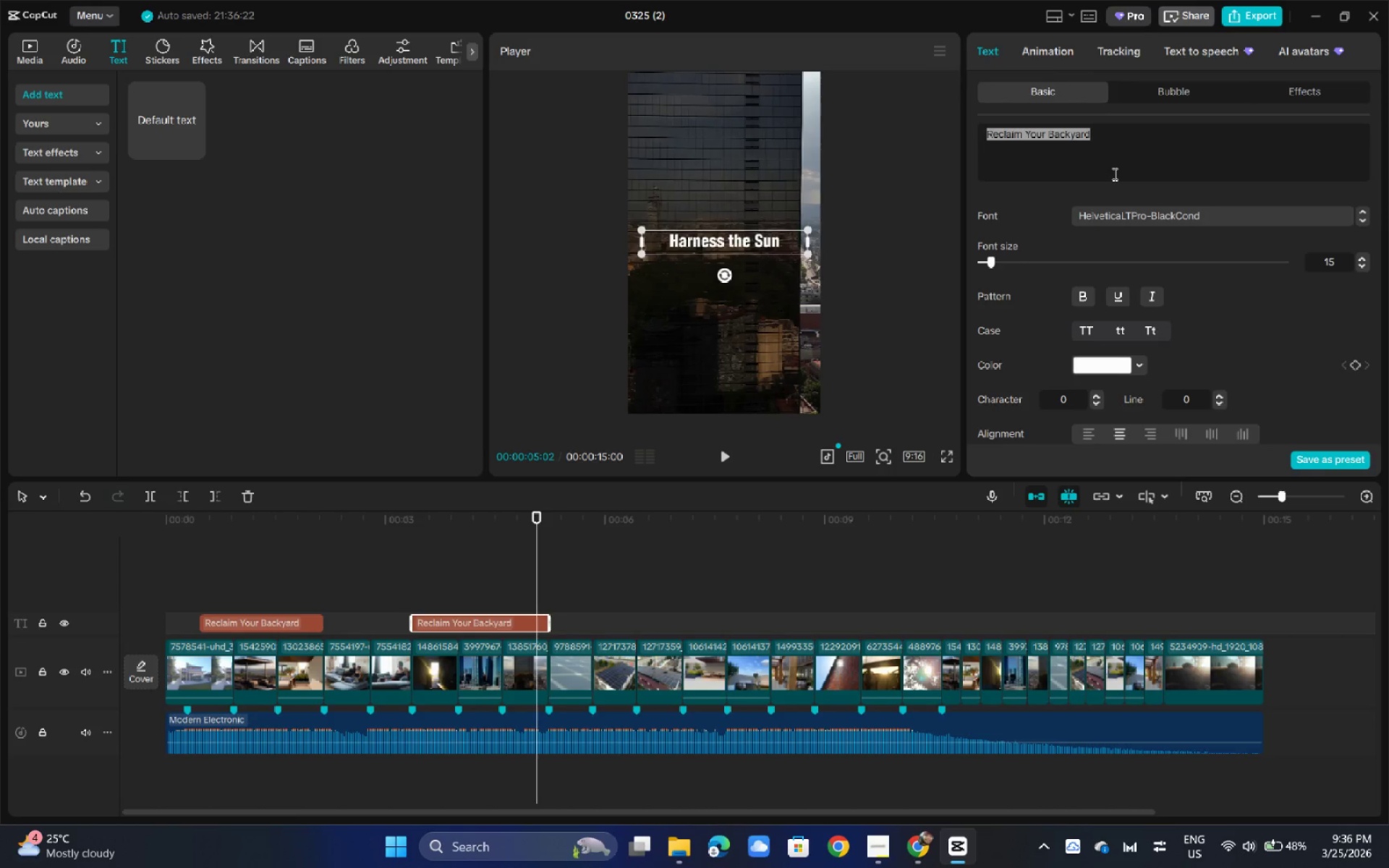 
key(Control+V)
 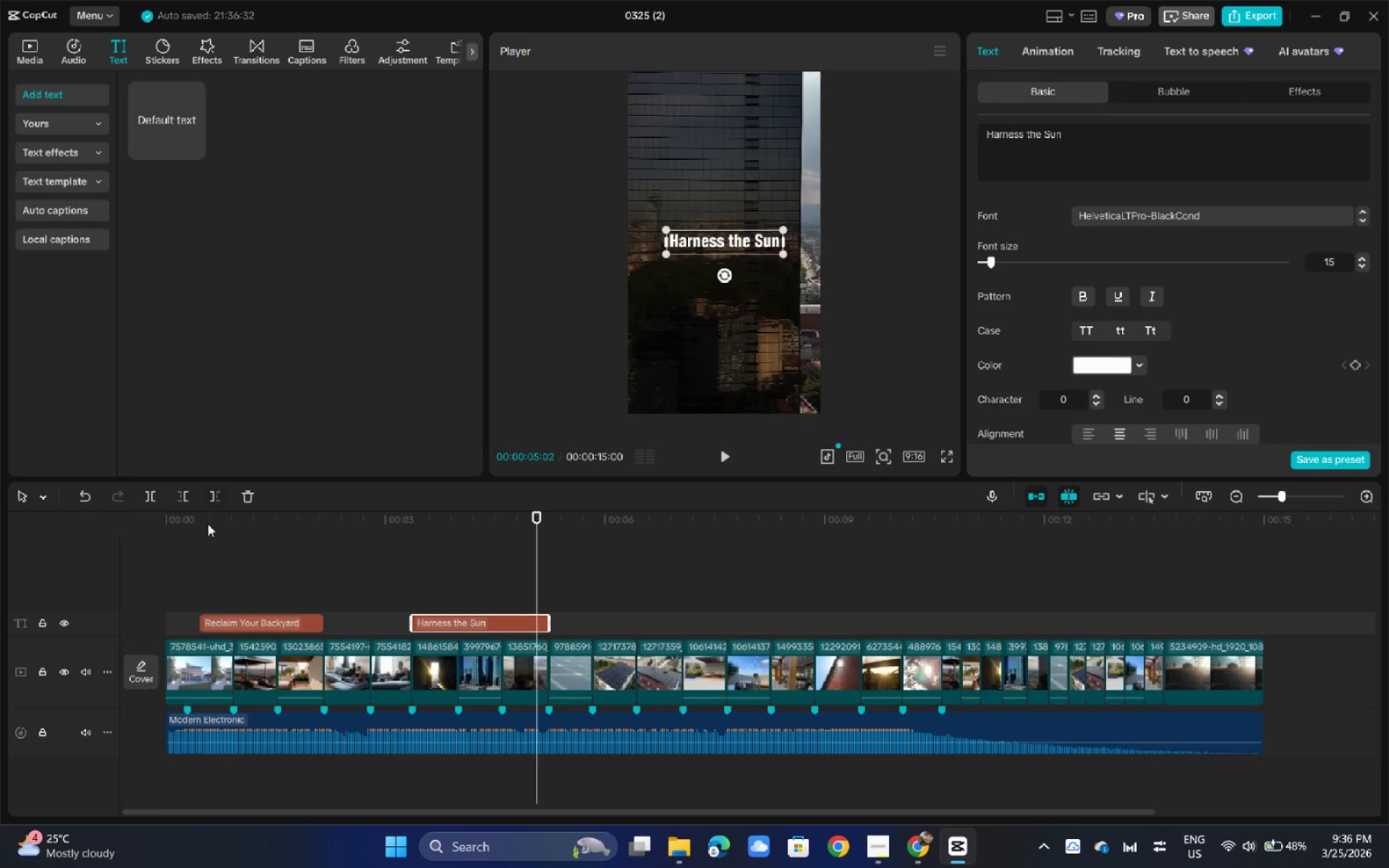 
left_click_drag(start_coordinate=[188, 526], to_coordinate=[131, 523])
 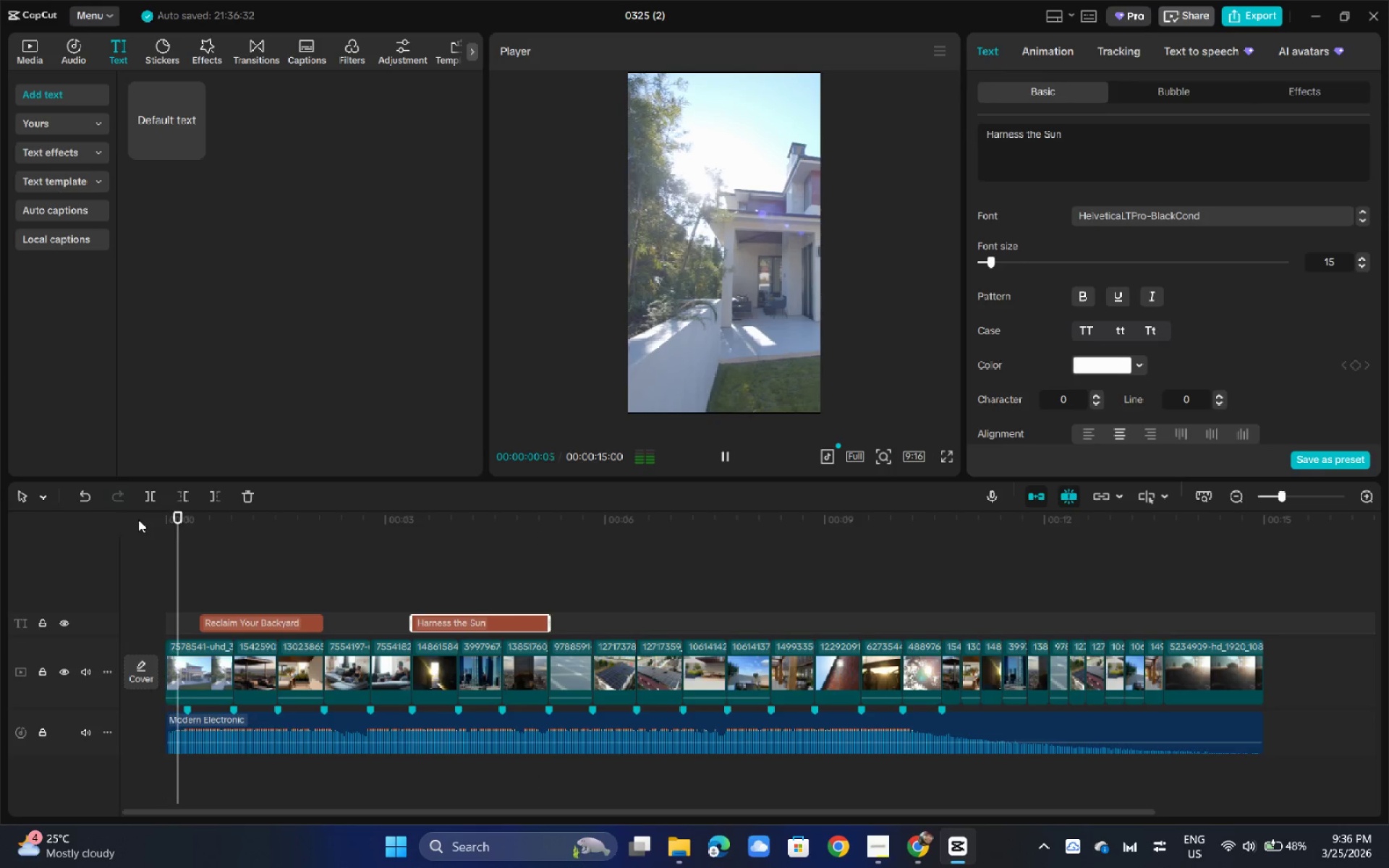 
key(Space)
 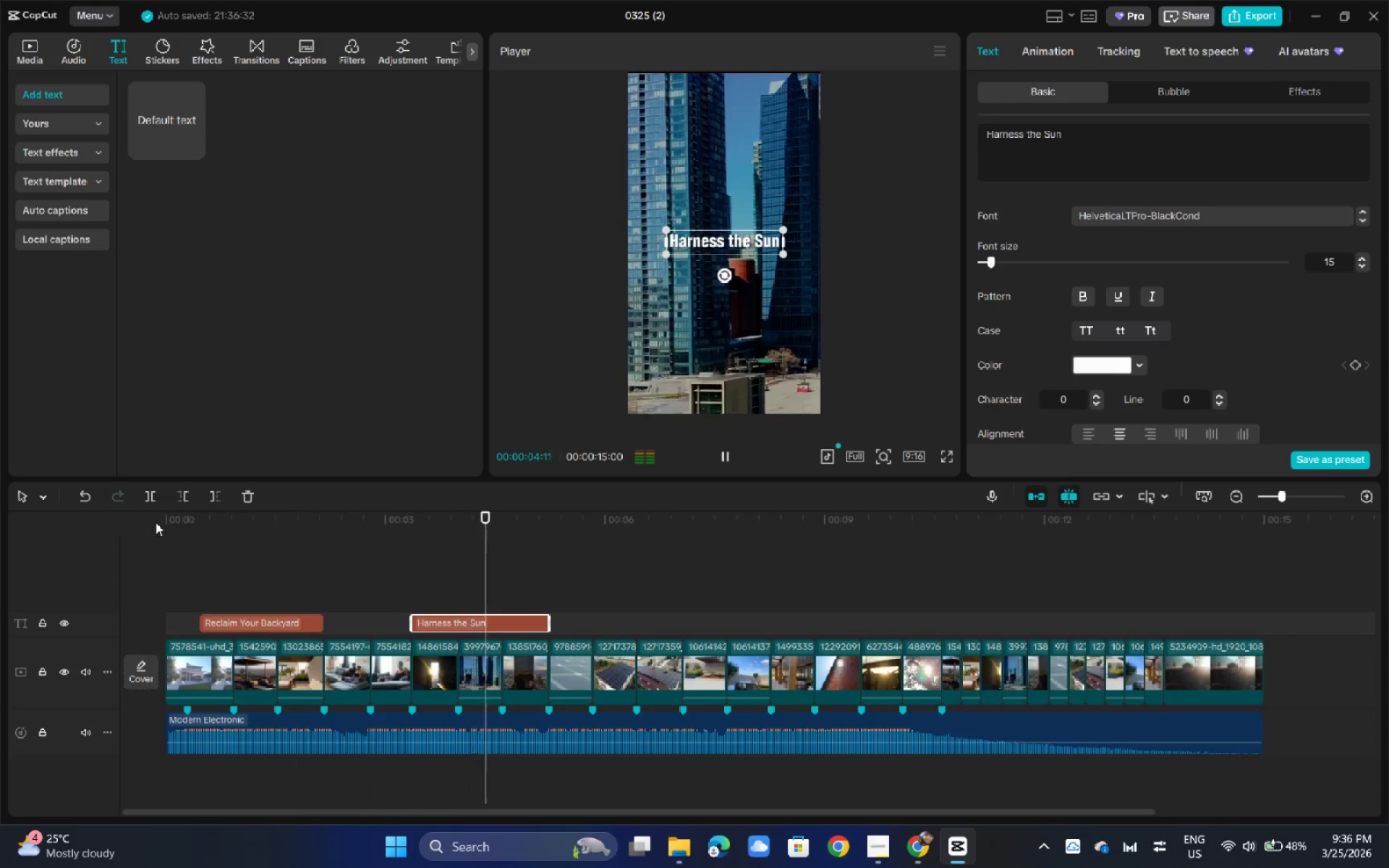 
wait(5.58)
 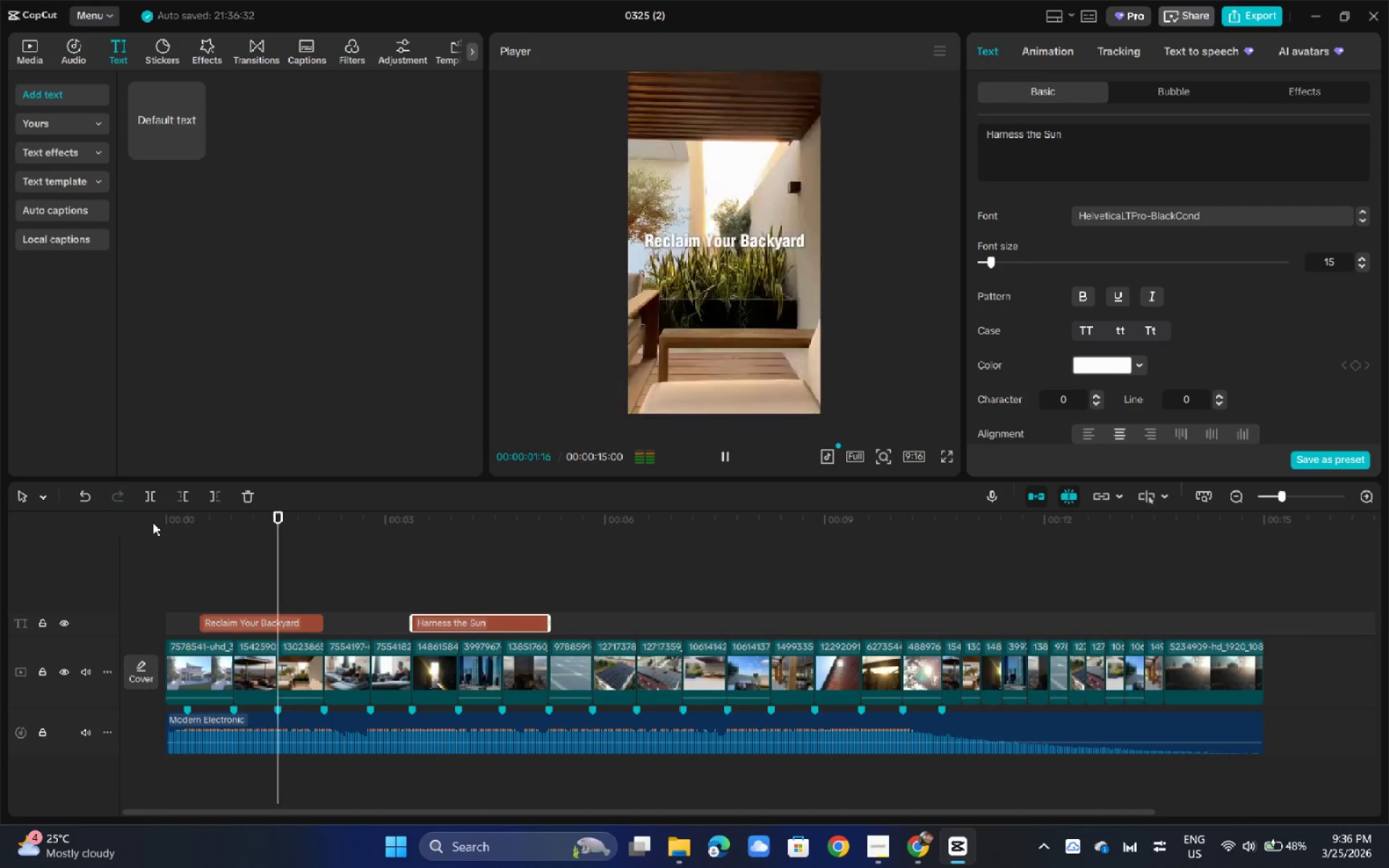 
key(Space)
 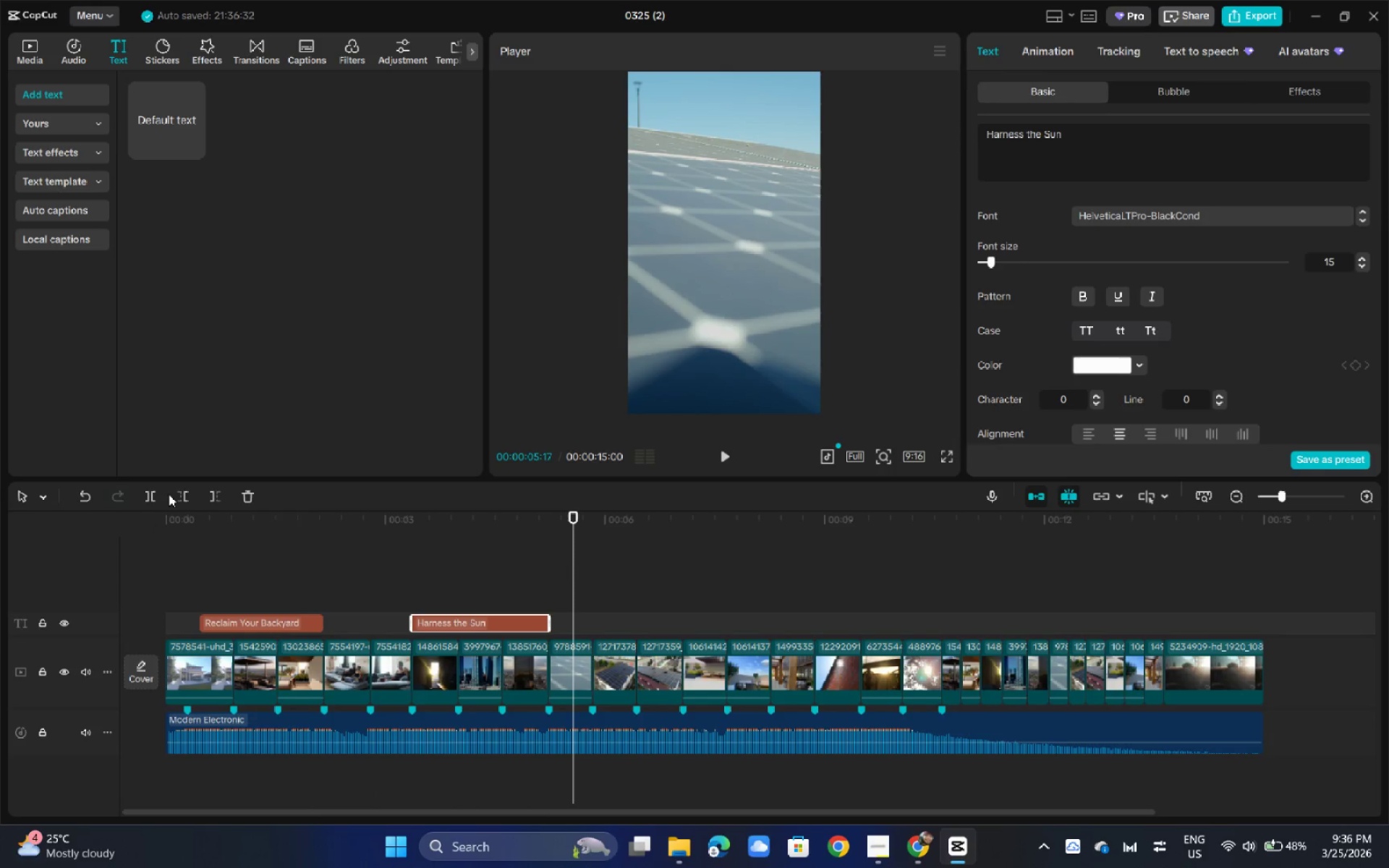 
wait(9.25)
 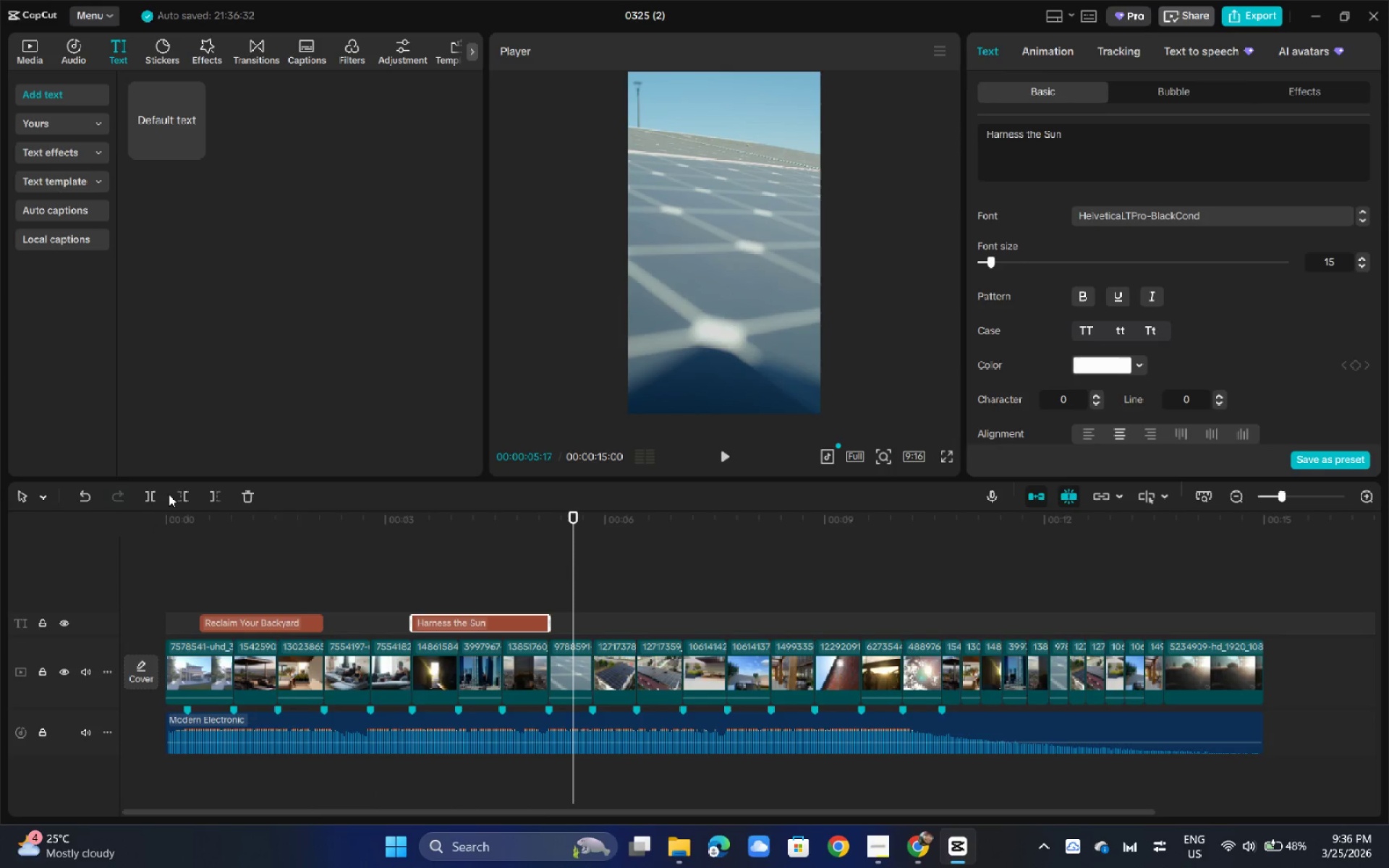 
key(Space)
 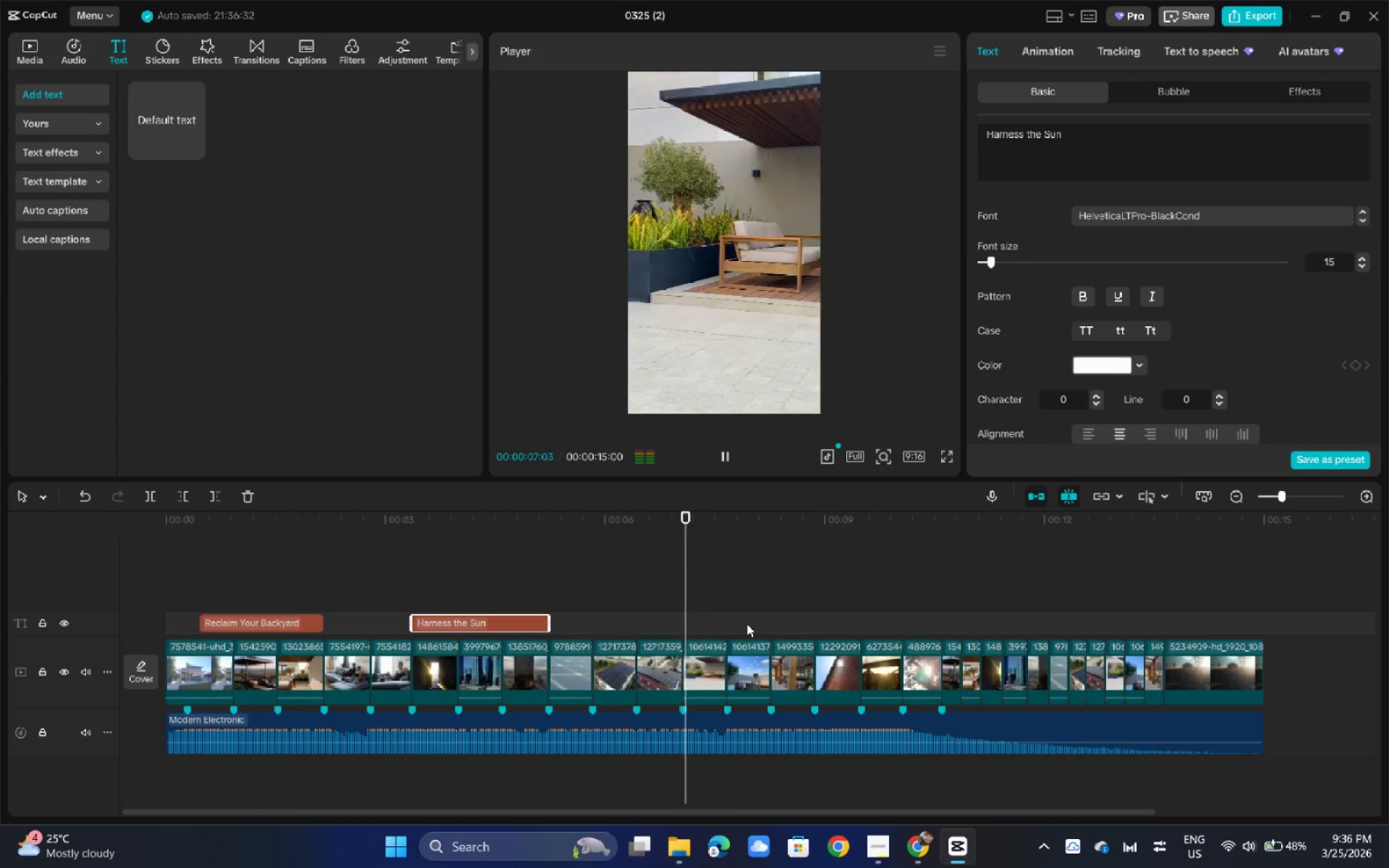 
key(Space)
 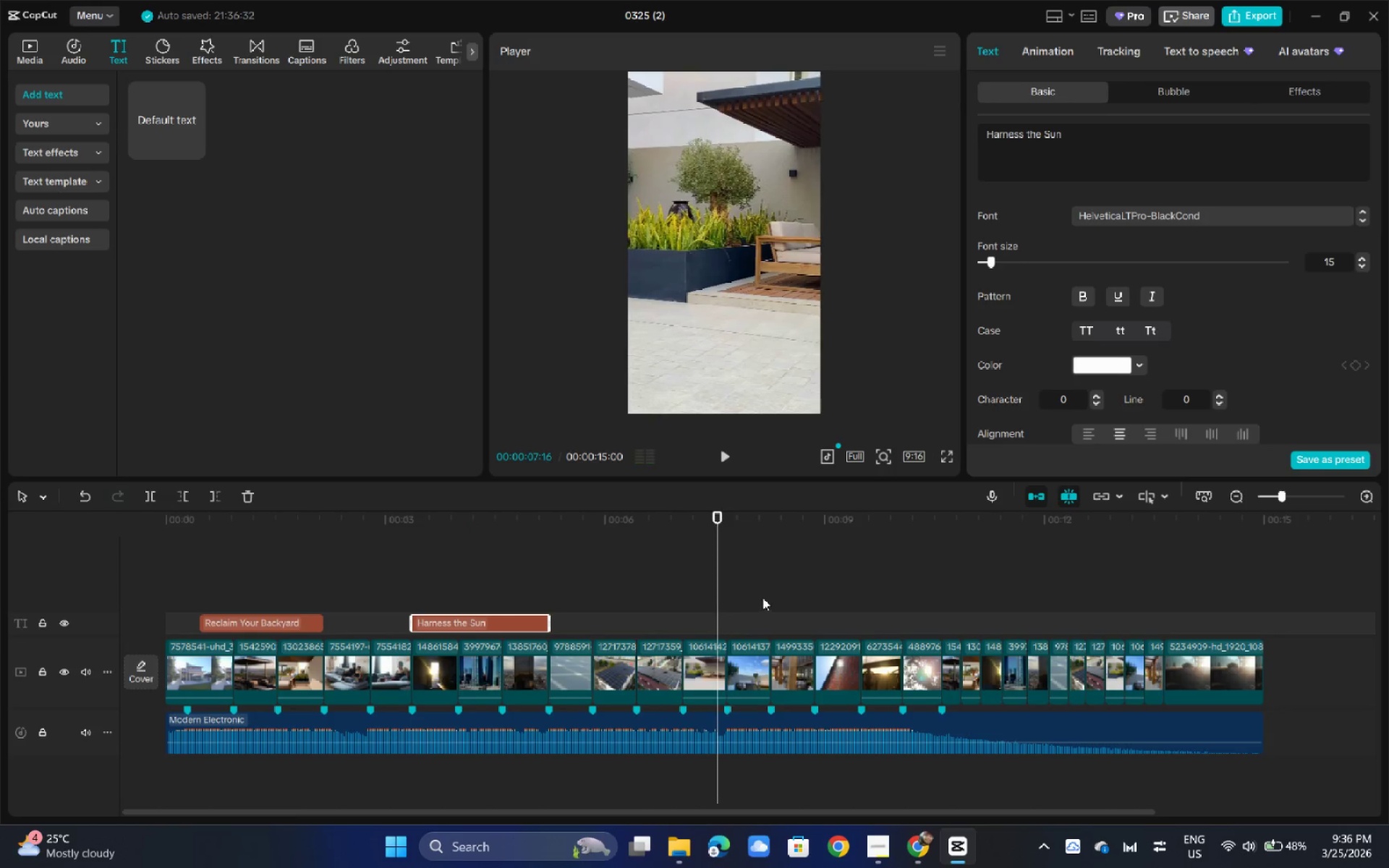 
key(Space)
 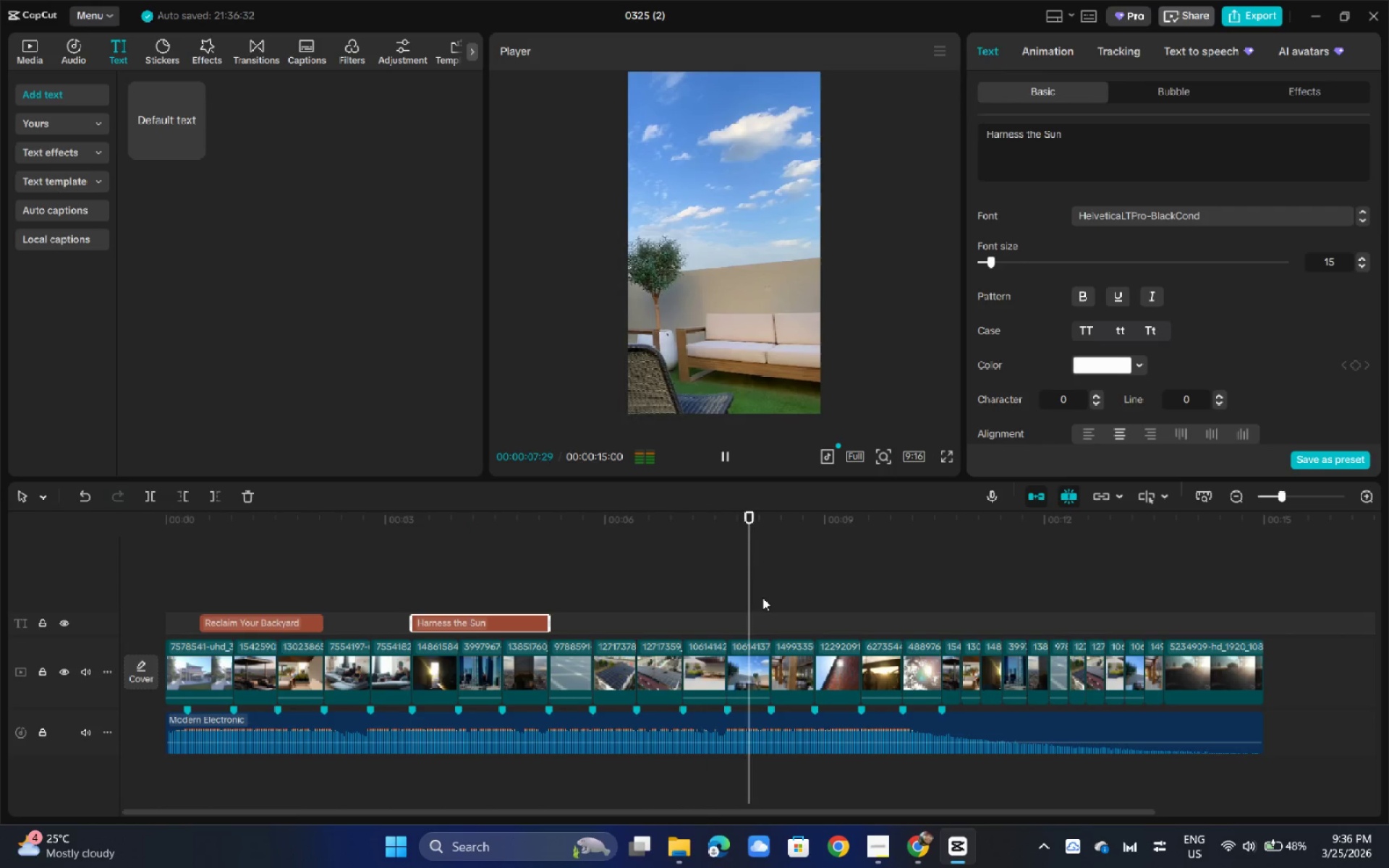 
key(Space)
 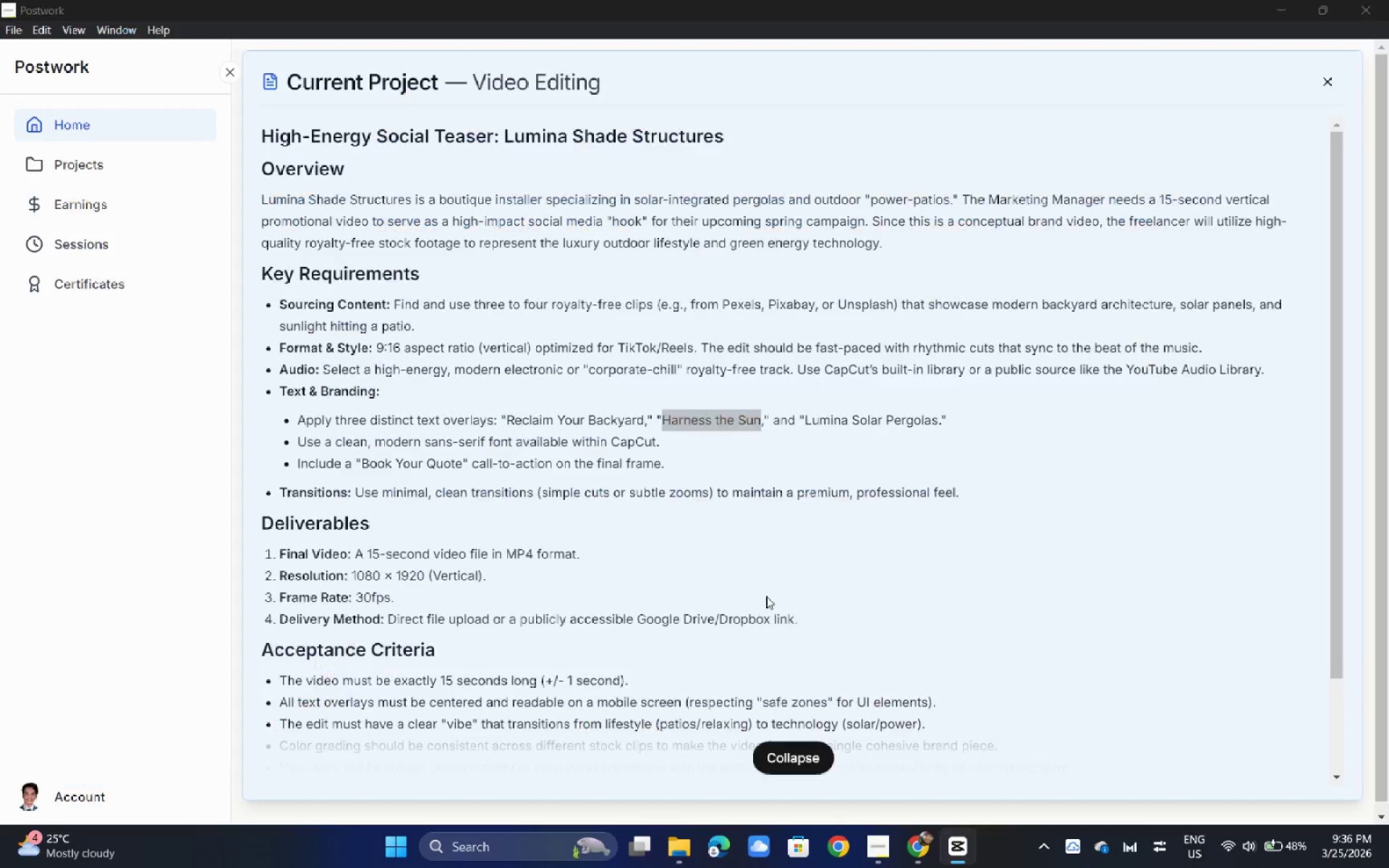 
key(Alt+AltLeft)
 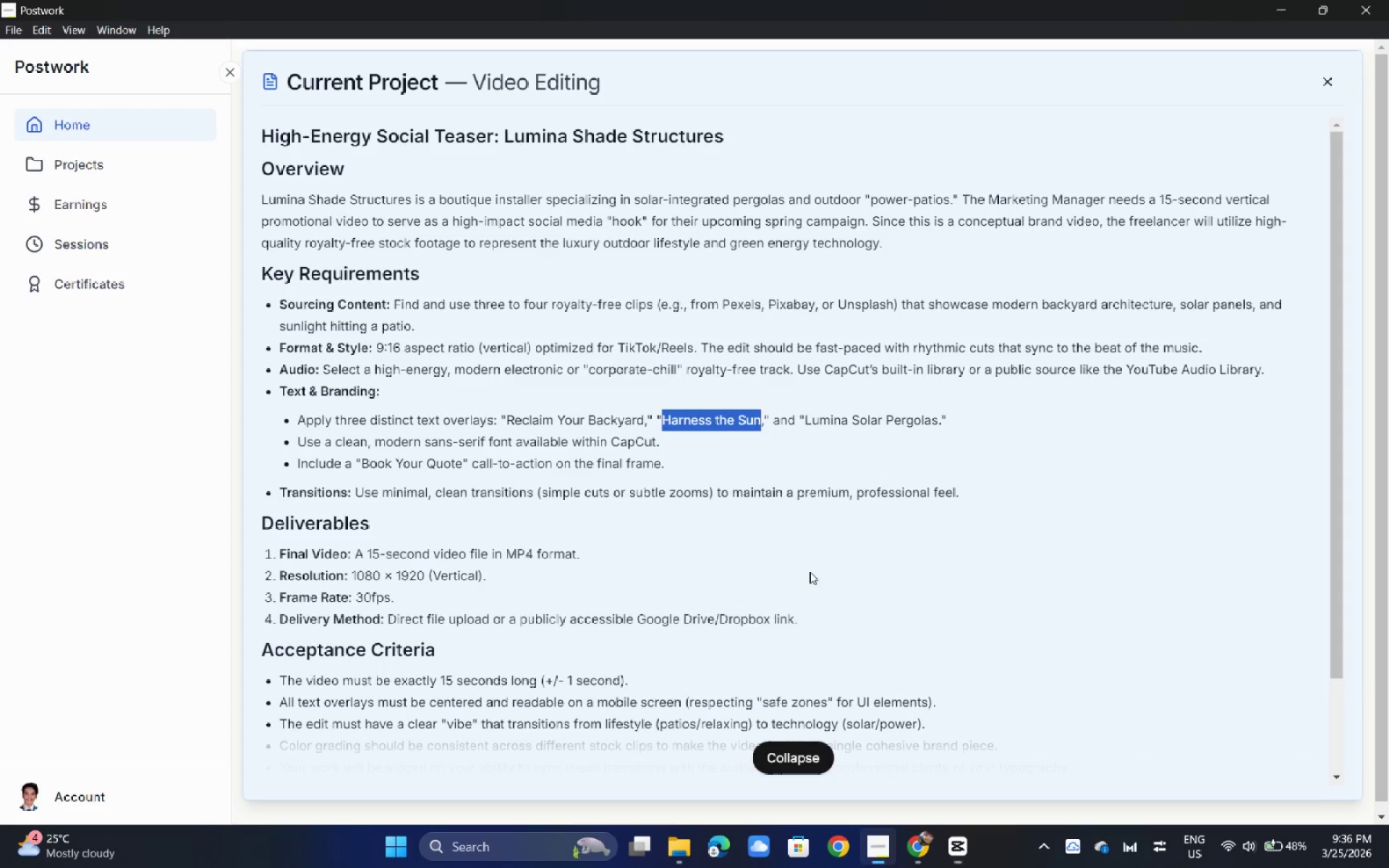 
key(Alt+Tab)